 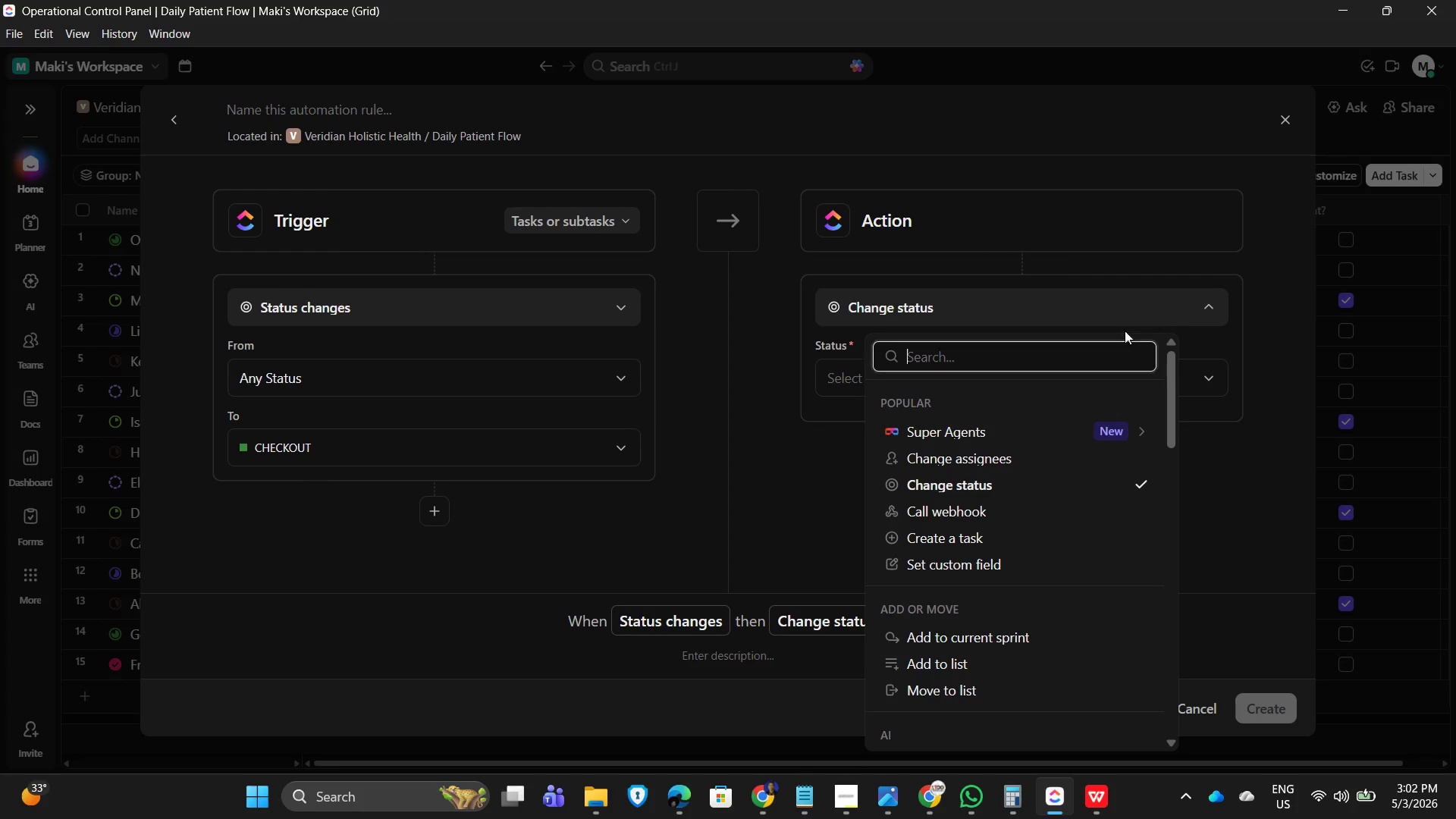 
left_click([1225, 334])
 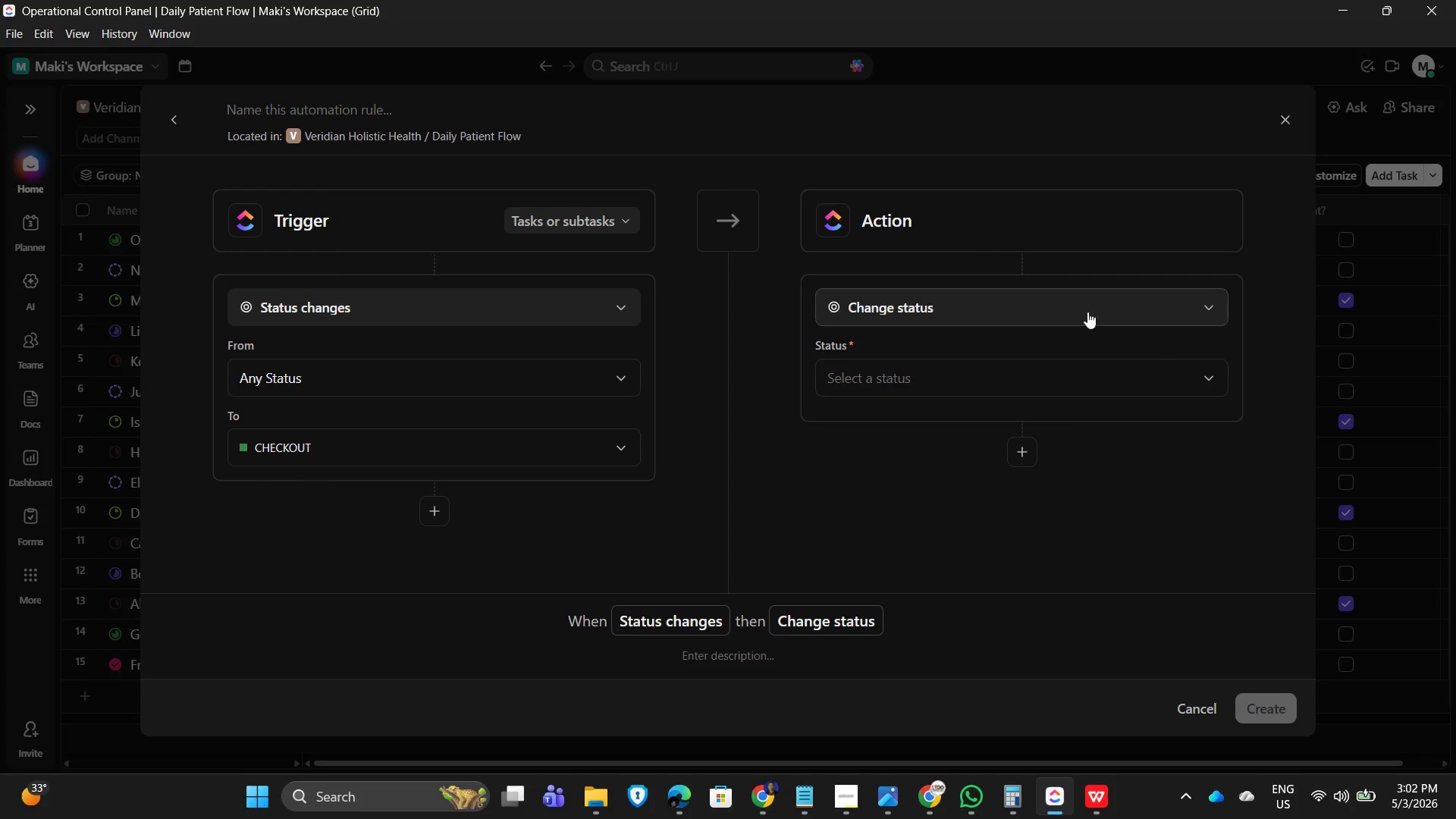 
left_click([1085, 306])
 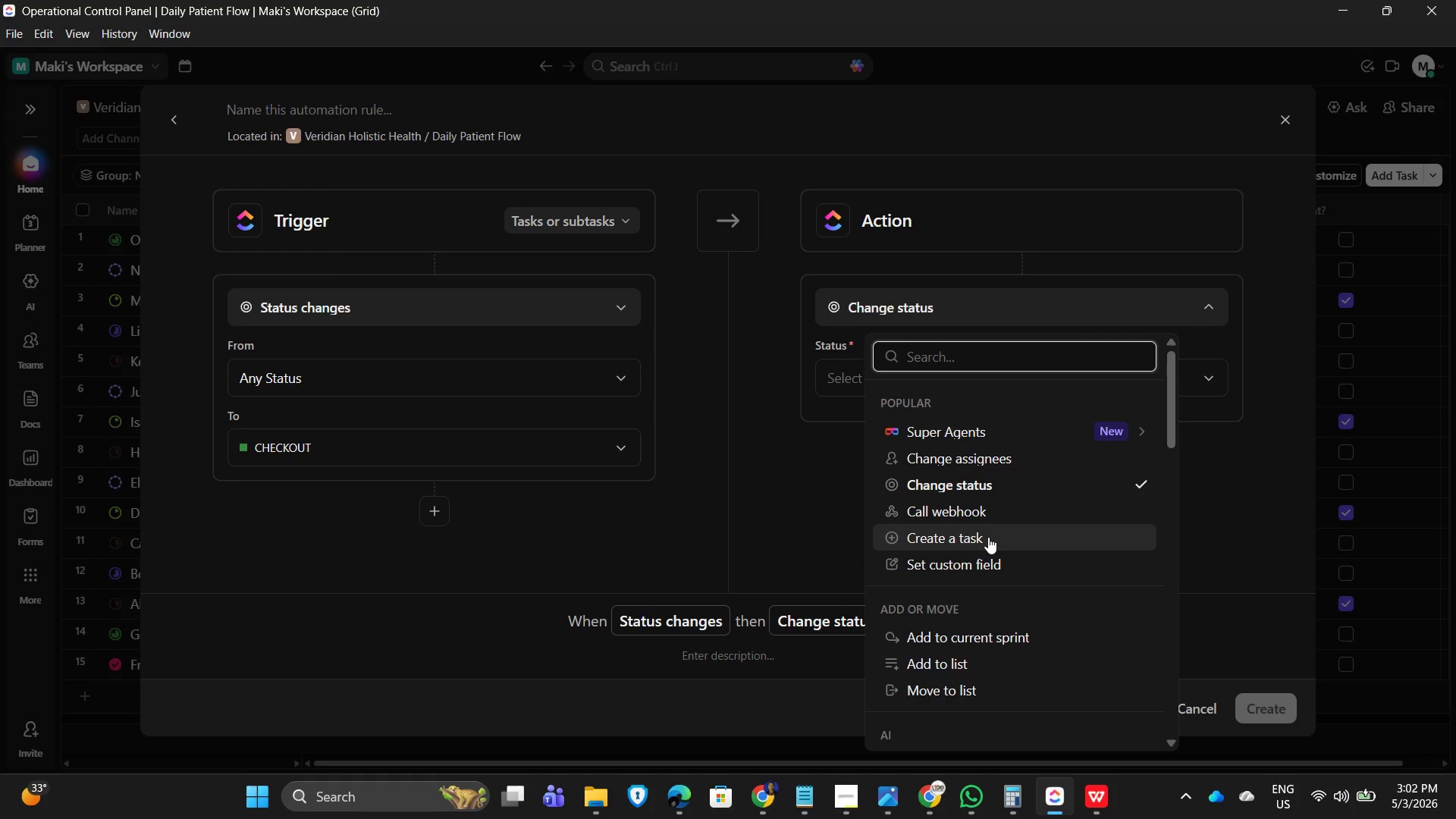 
wait(8.0)
 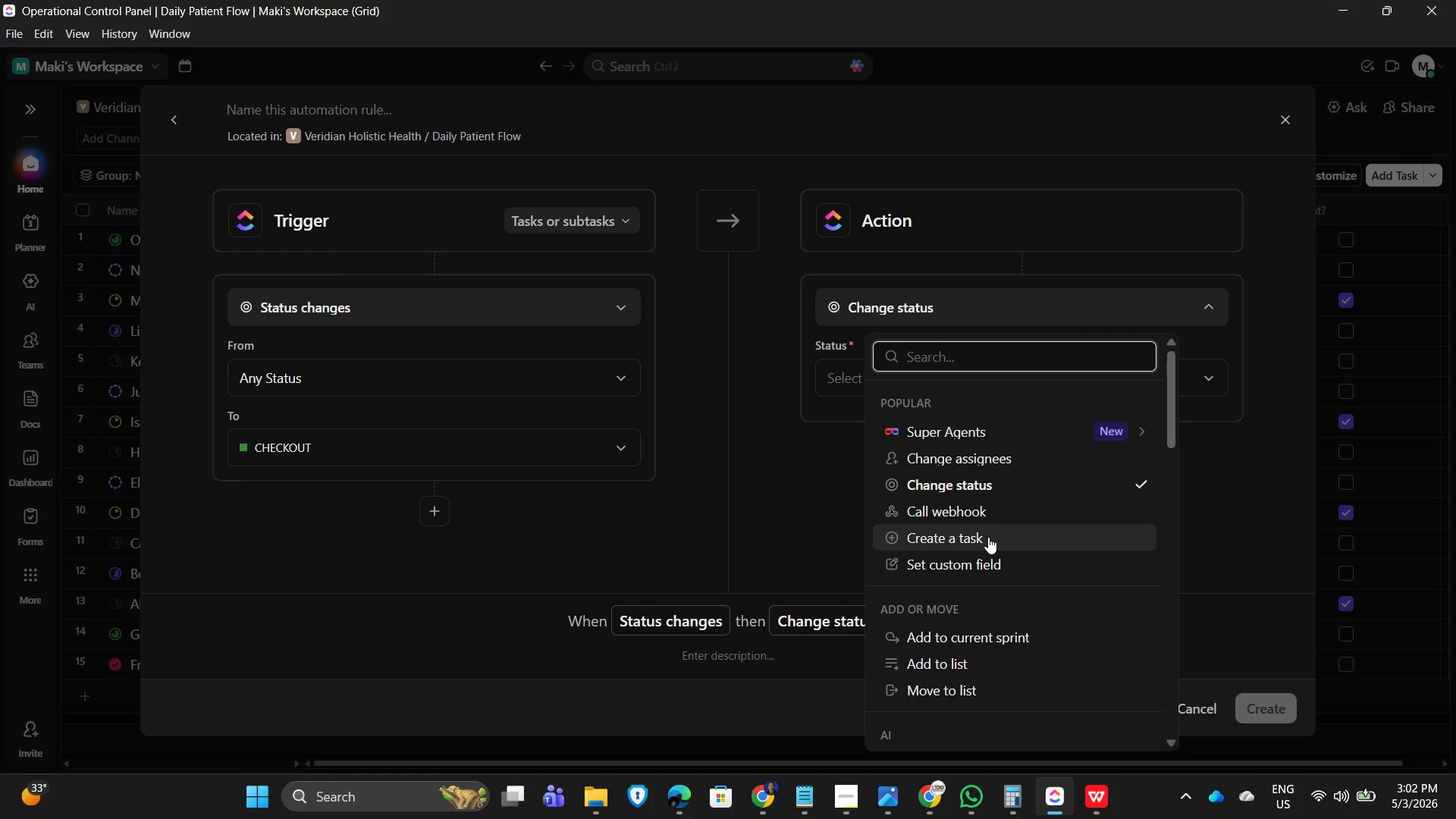 
scroll: coordinate [1030, 558], scroll_direction: down, amount: 1.0
 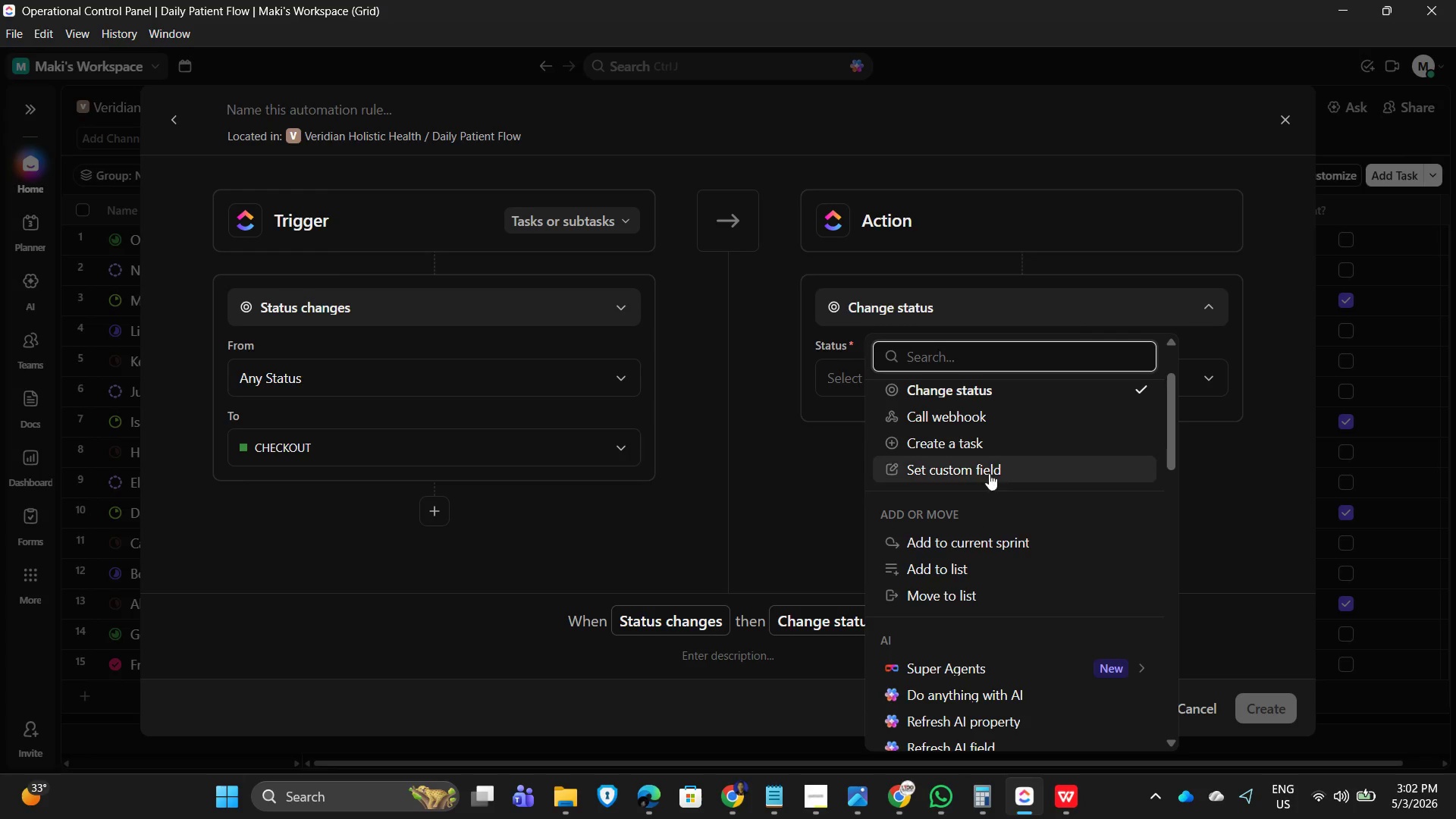 
left_click([1013, 466])
 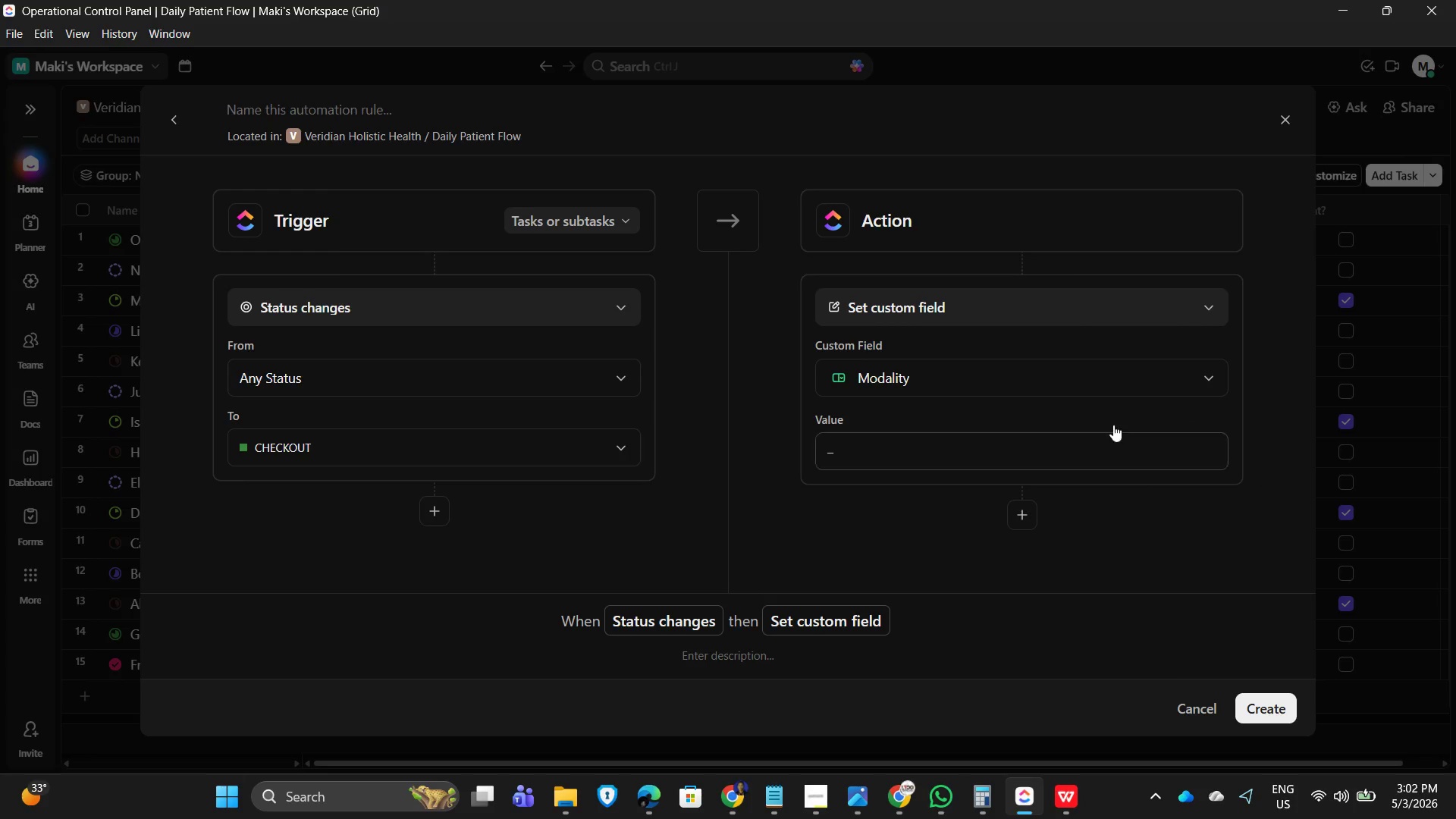 
left_click([1004, 375])
 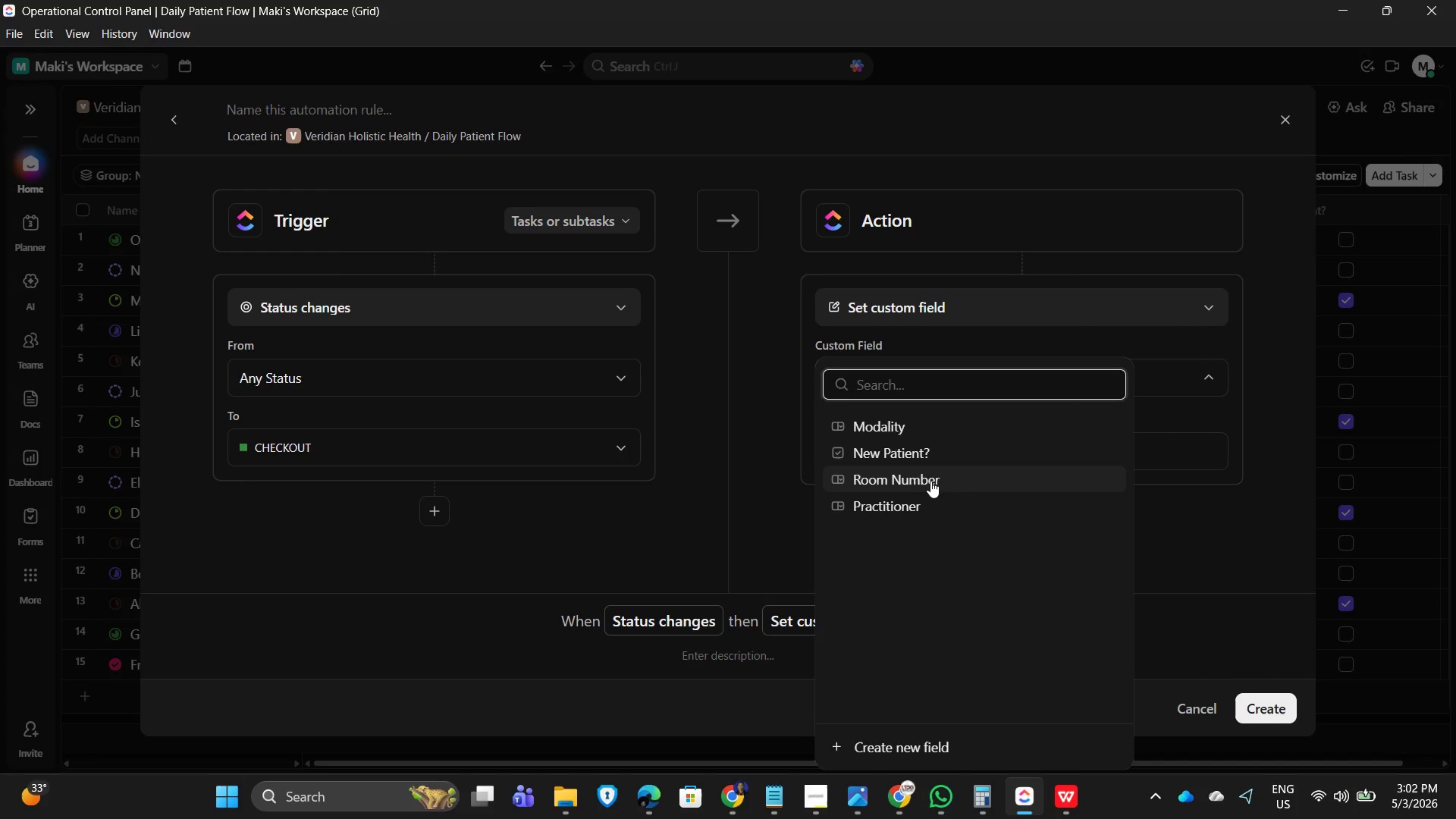 
double_click([1217, 434])
 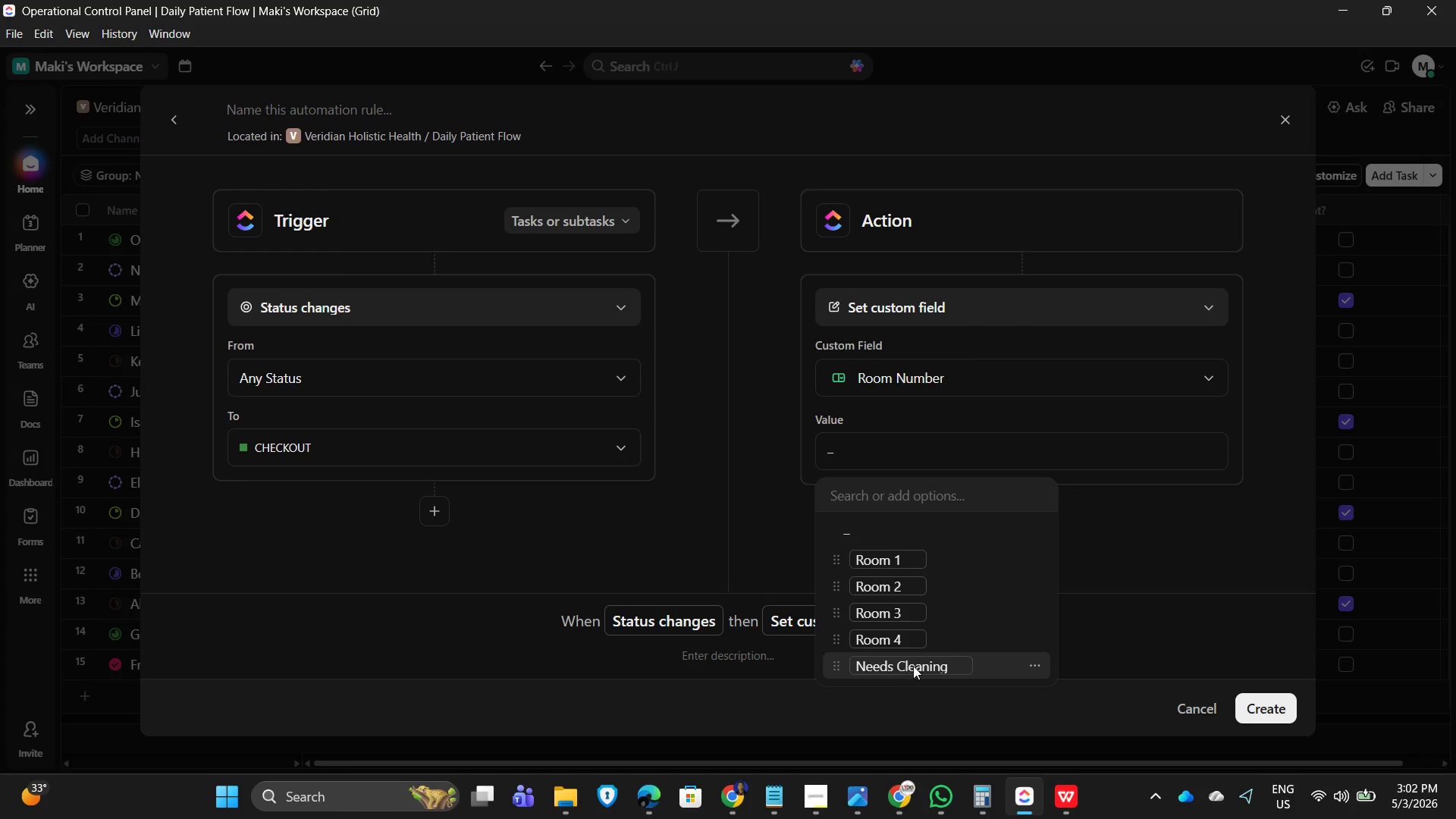 
left_click([1146, 554])
 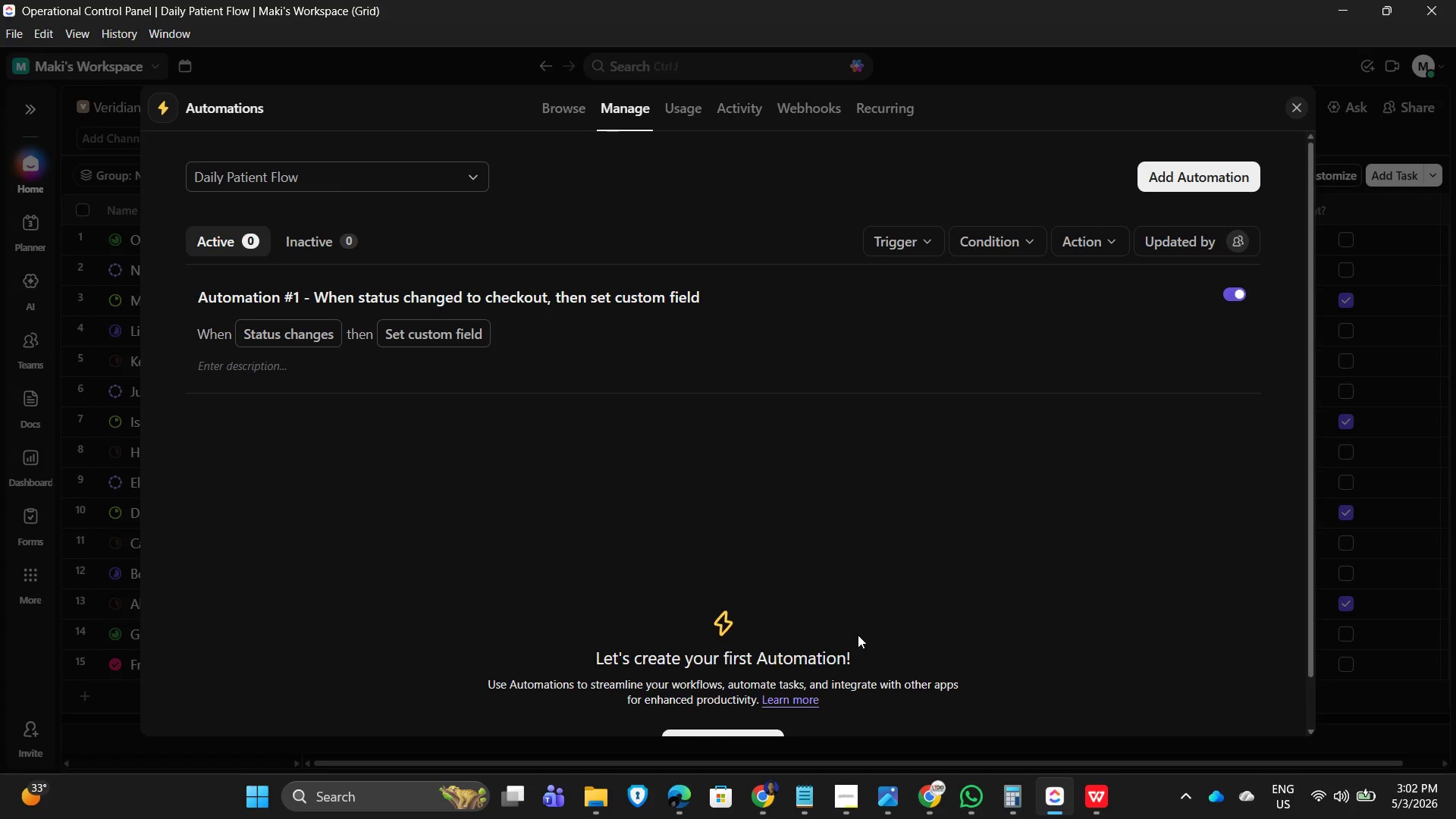 
wait(6.77)
 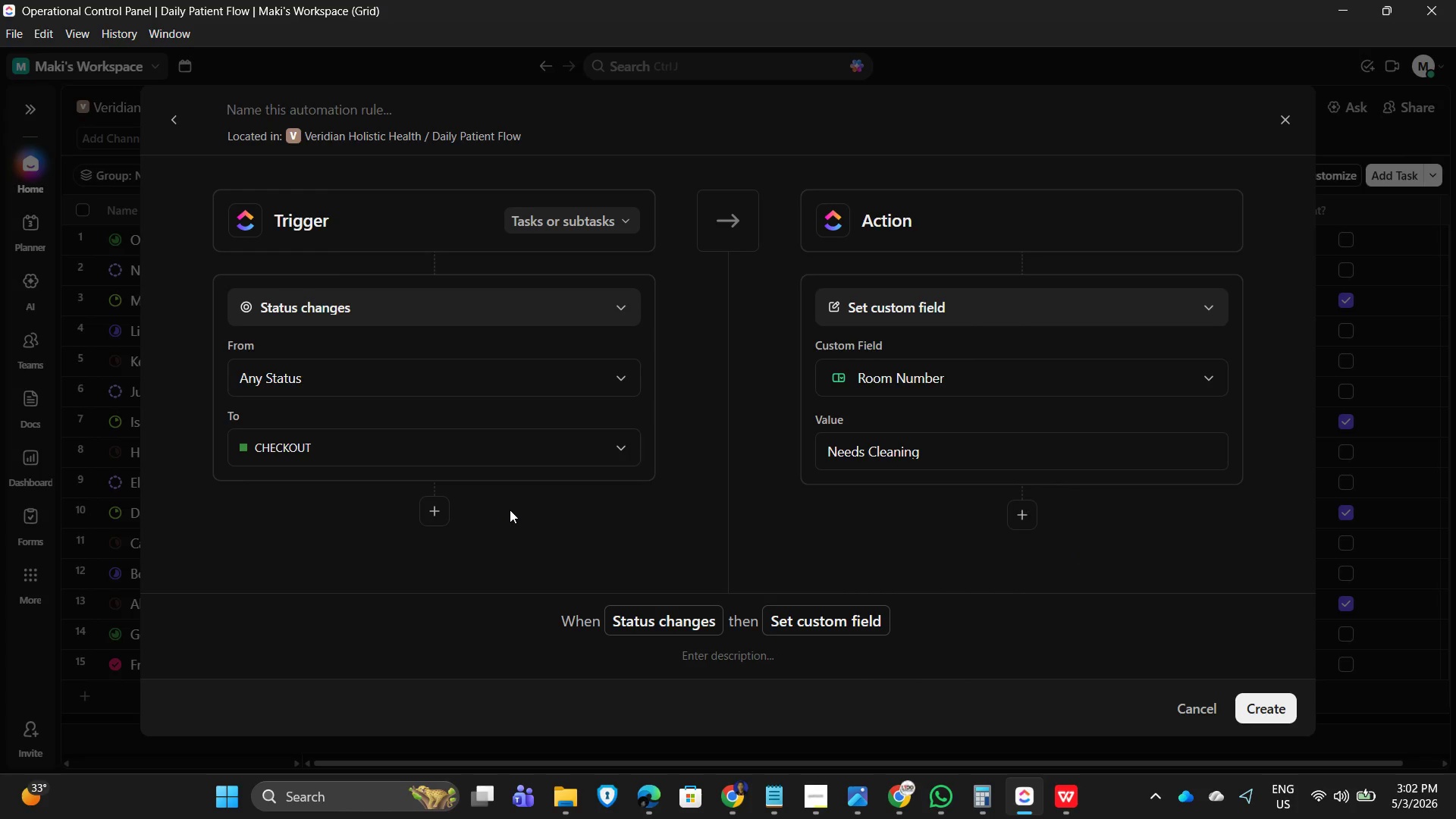 
left_click([1298, 111])